 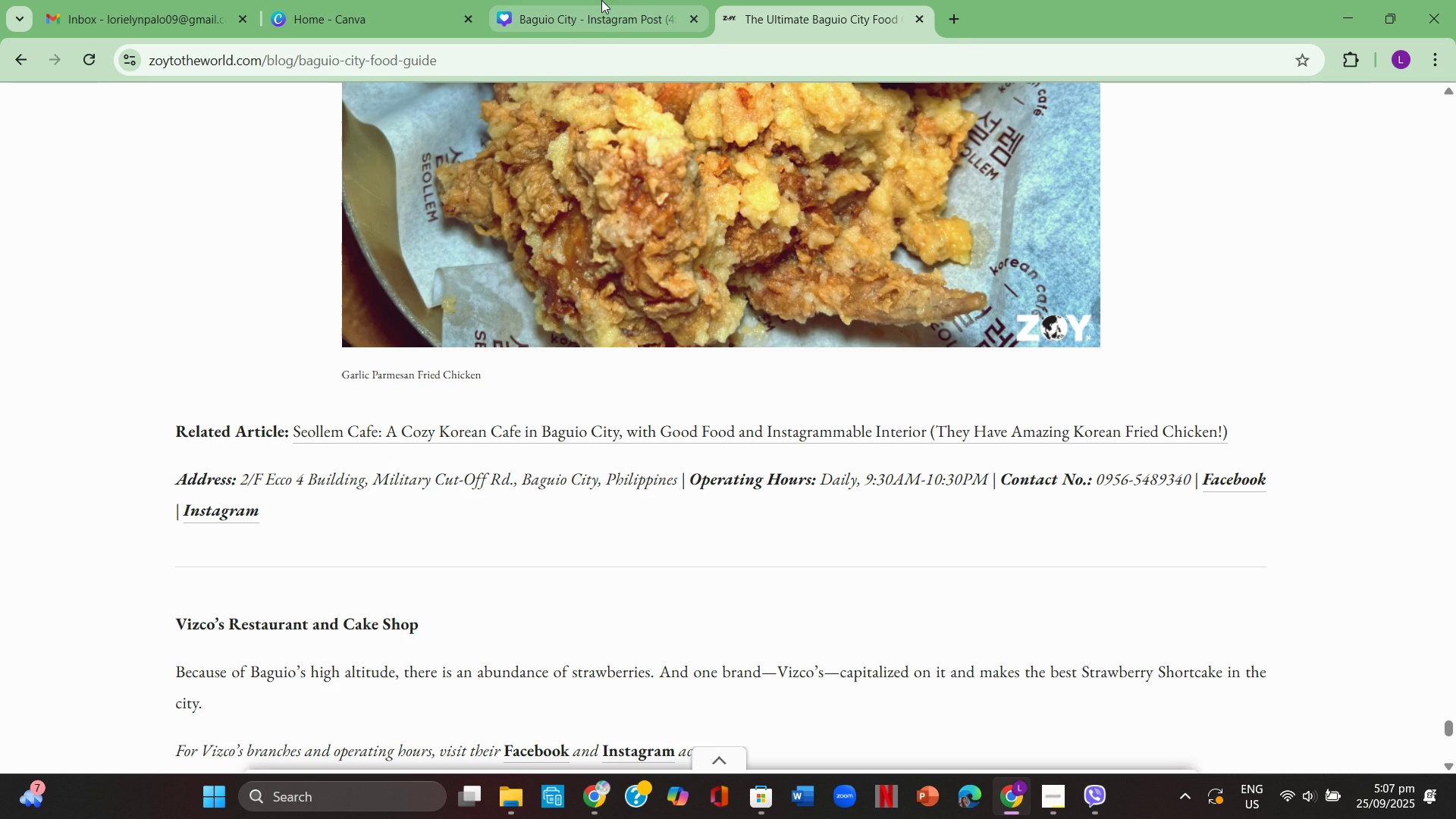 
left_click([601, 0])
 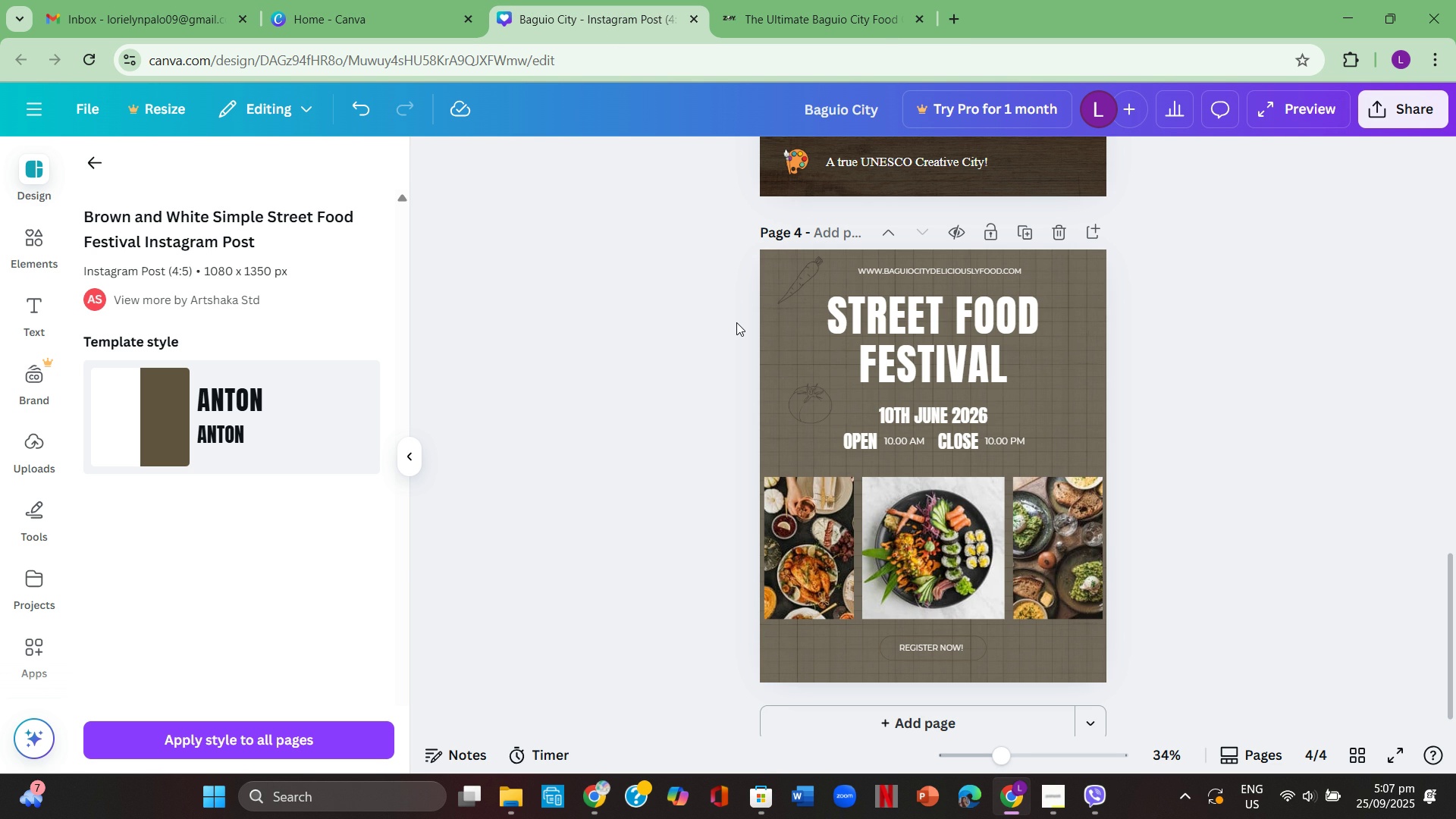 
wait(11.52)
 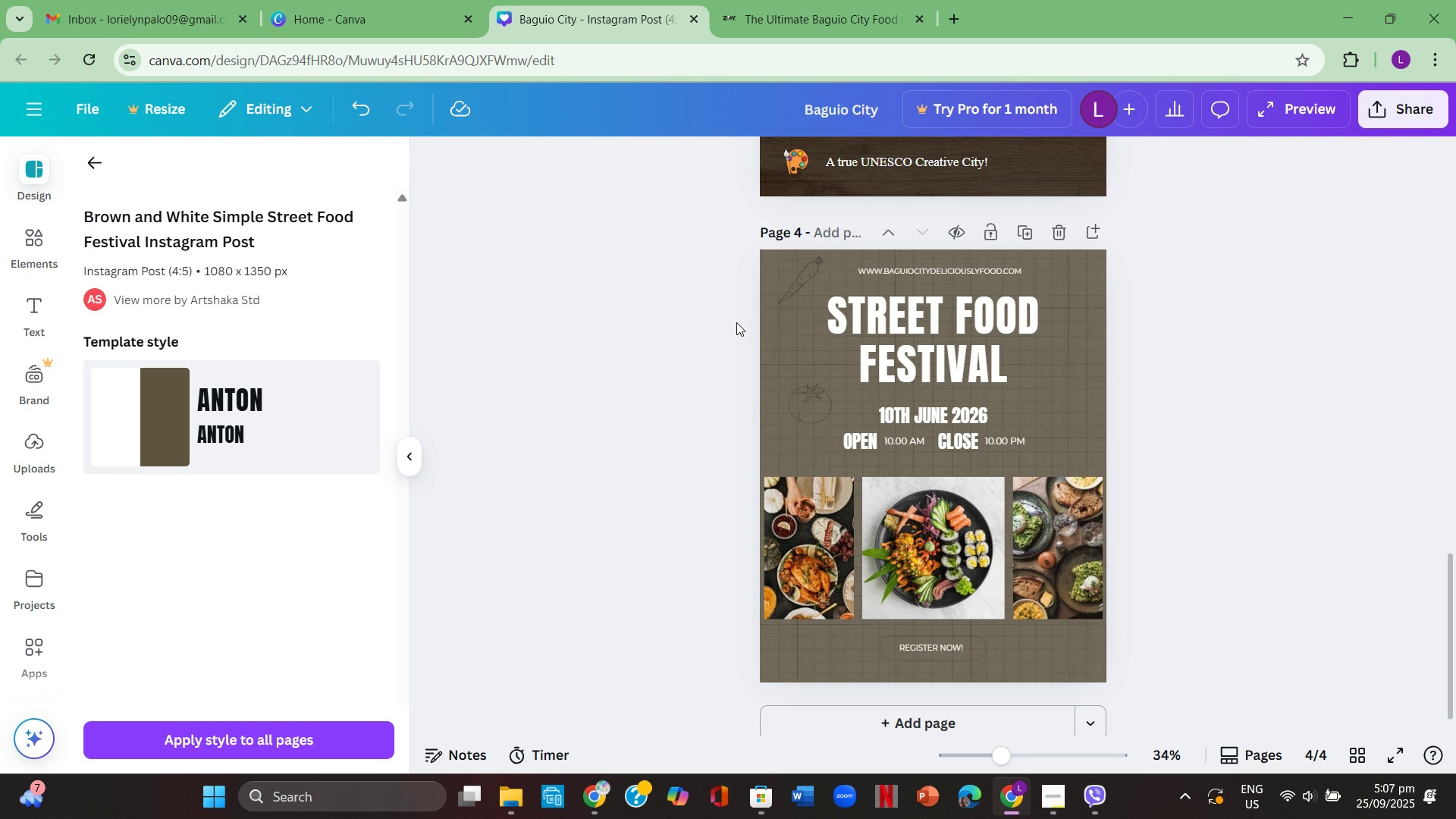 
double_click([1006, 353])
 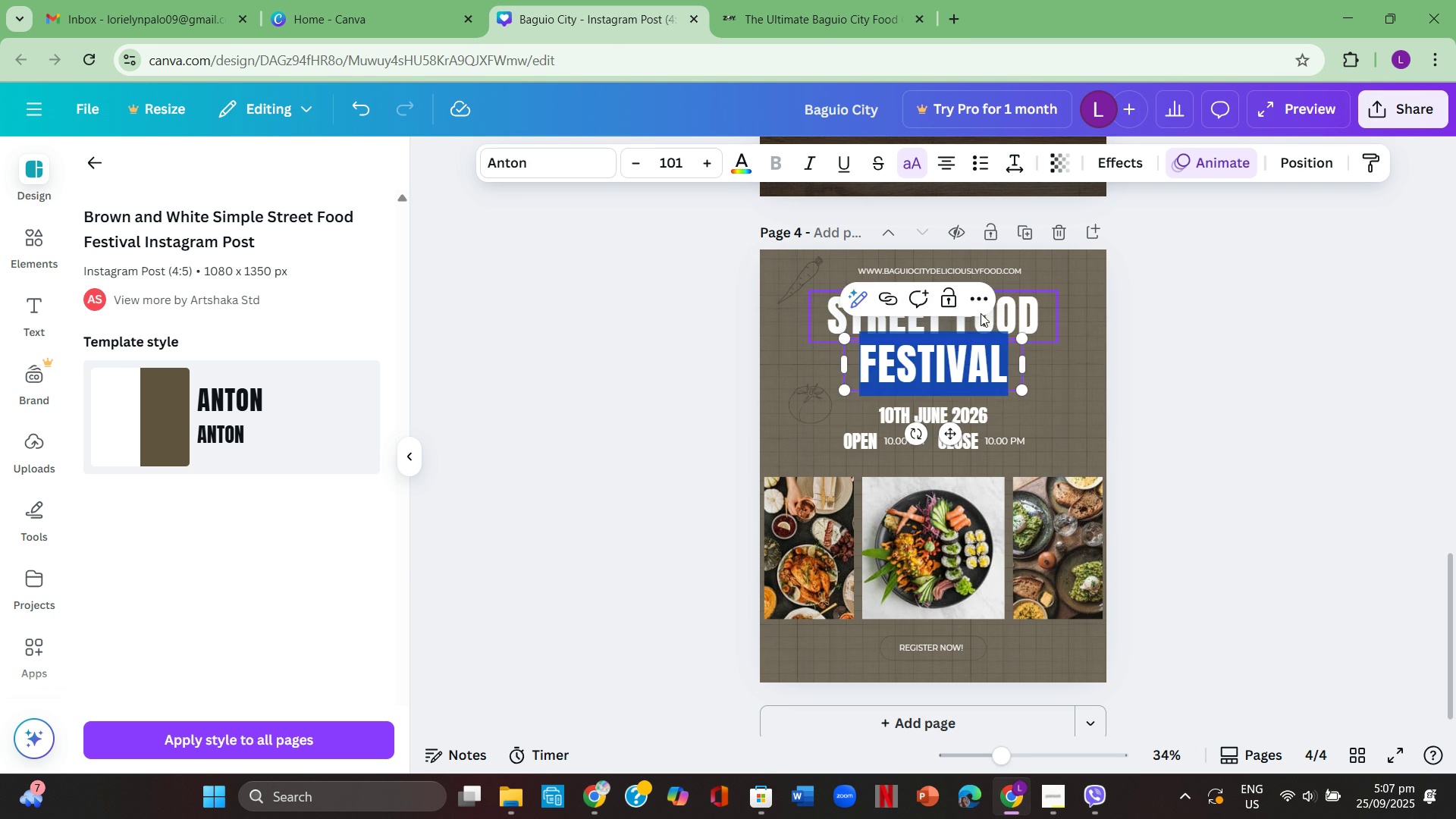 
double_click([981, 313])
 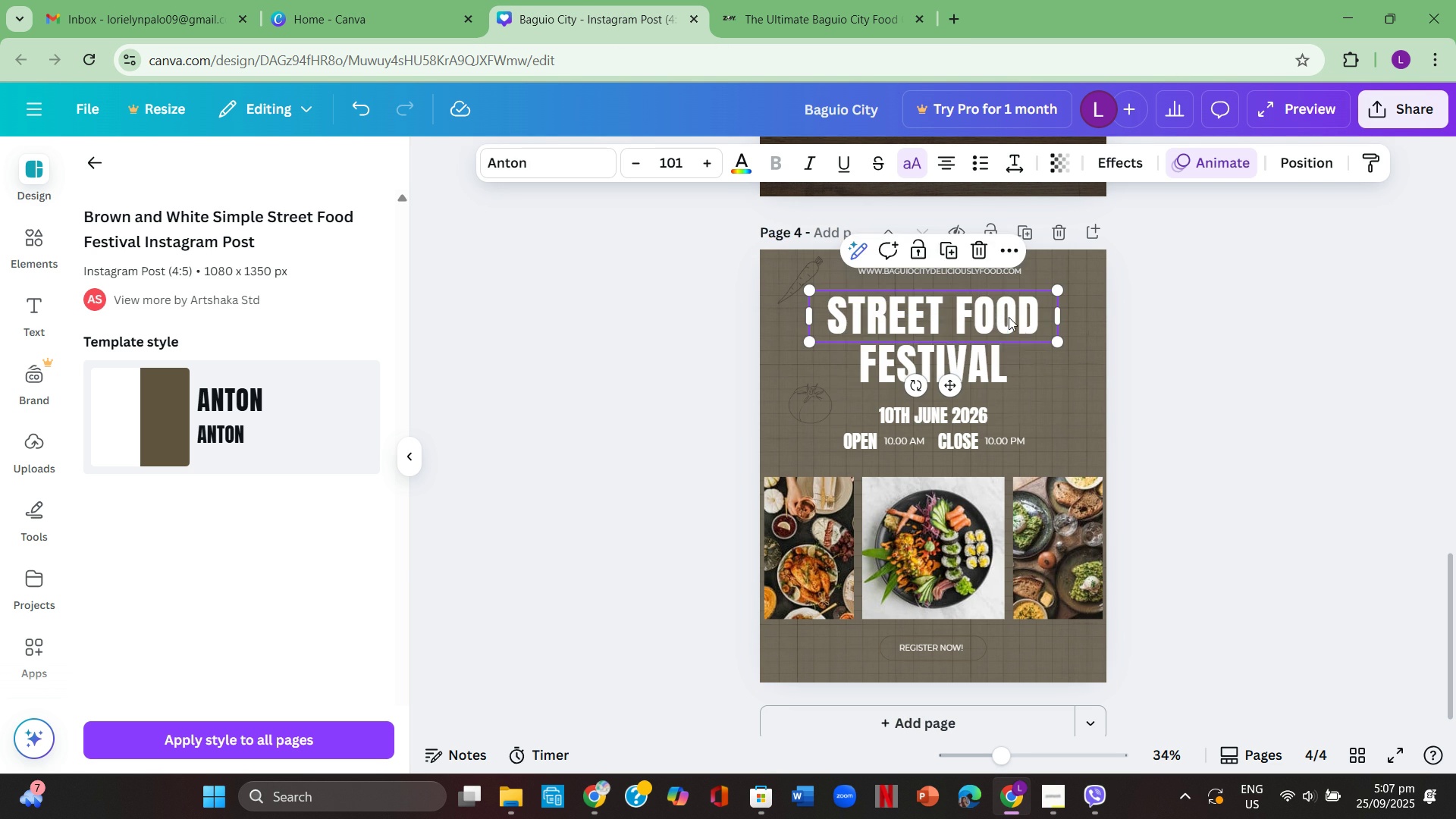 
left_click([1009, 317])
 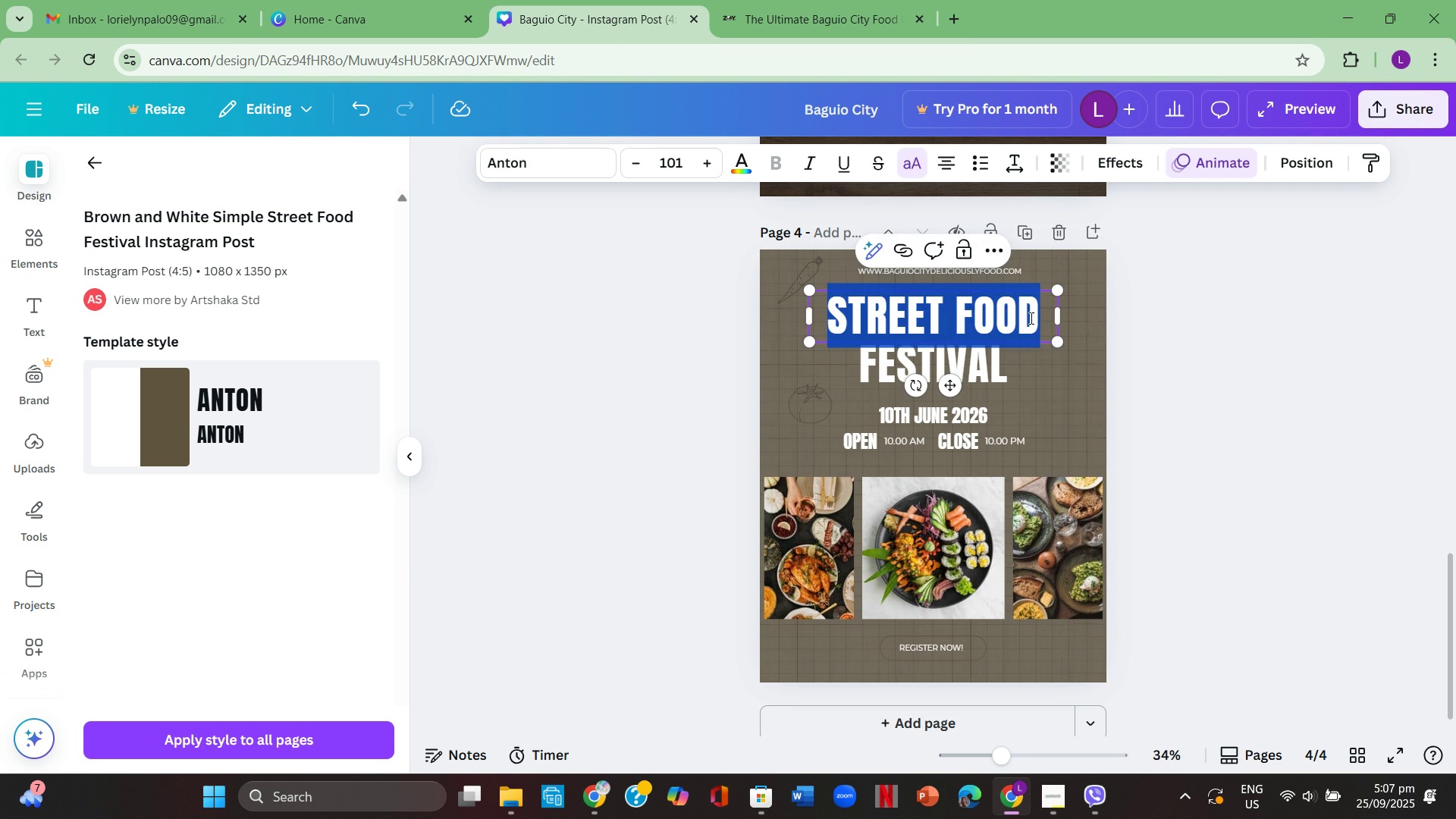 
double_click([1028, 318])